 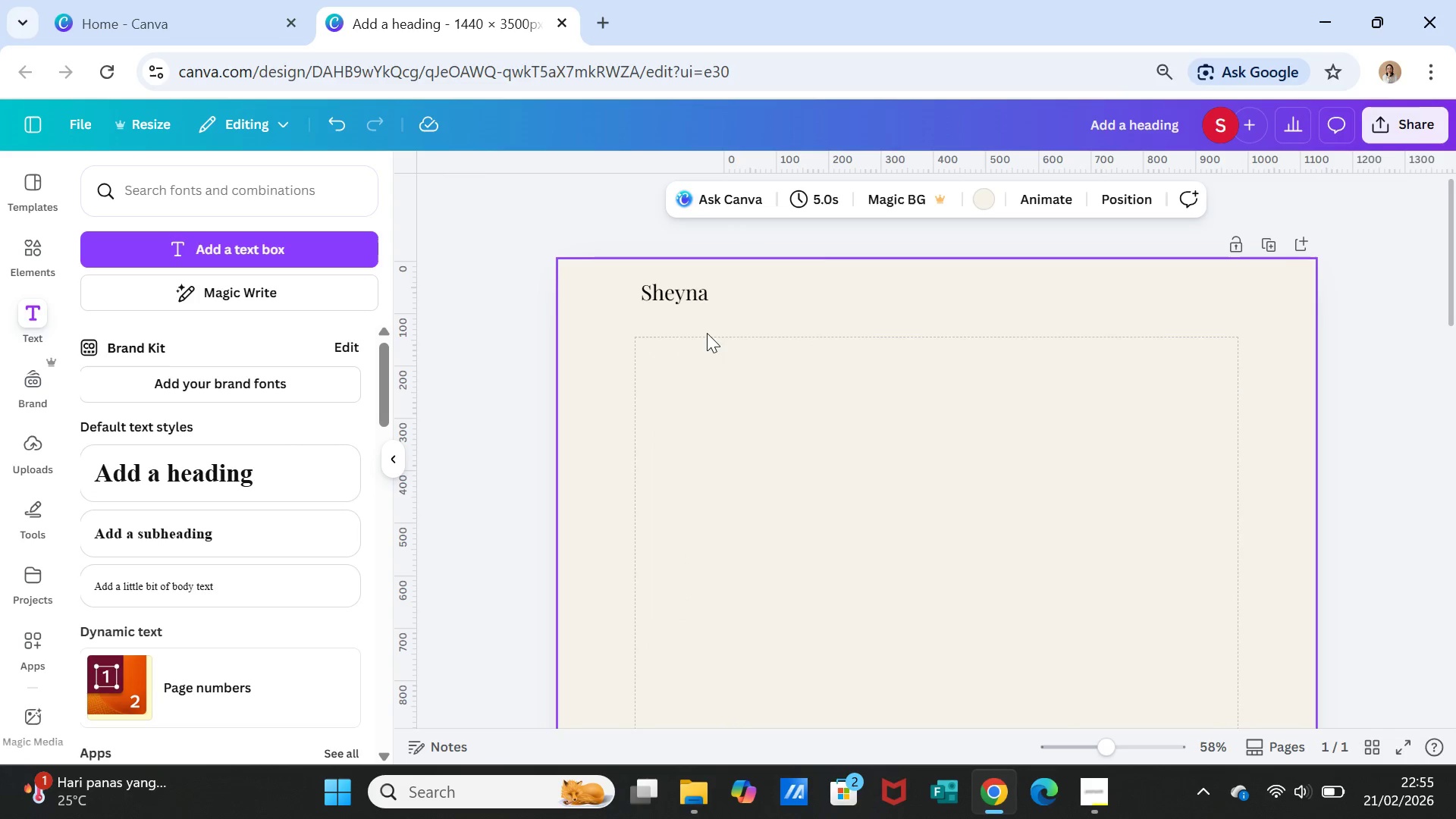 
left_click([679, 300])
 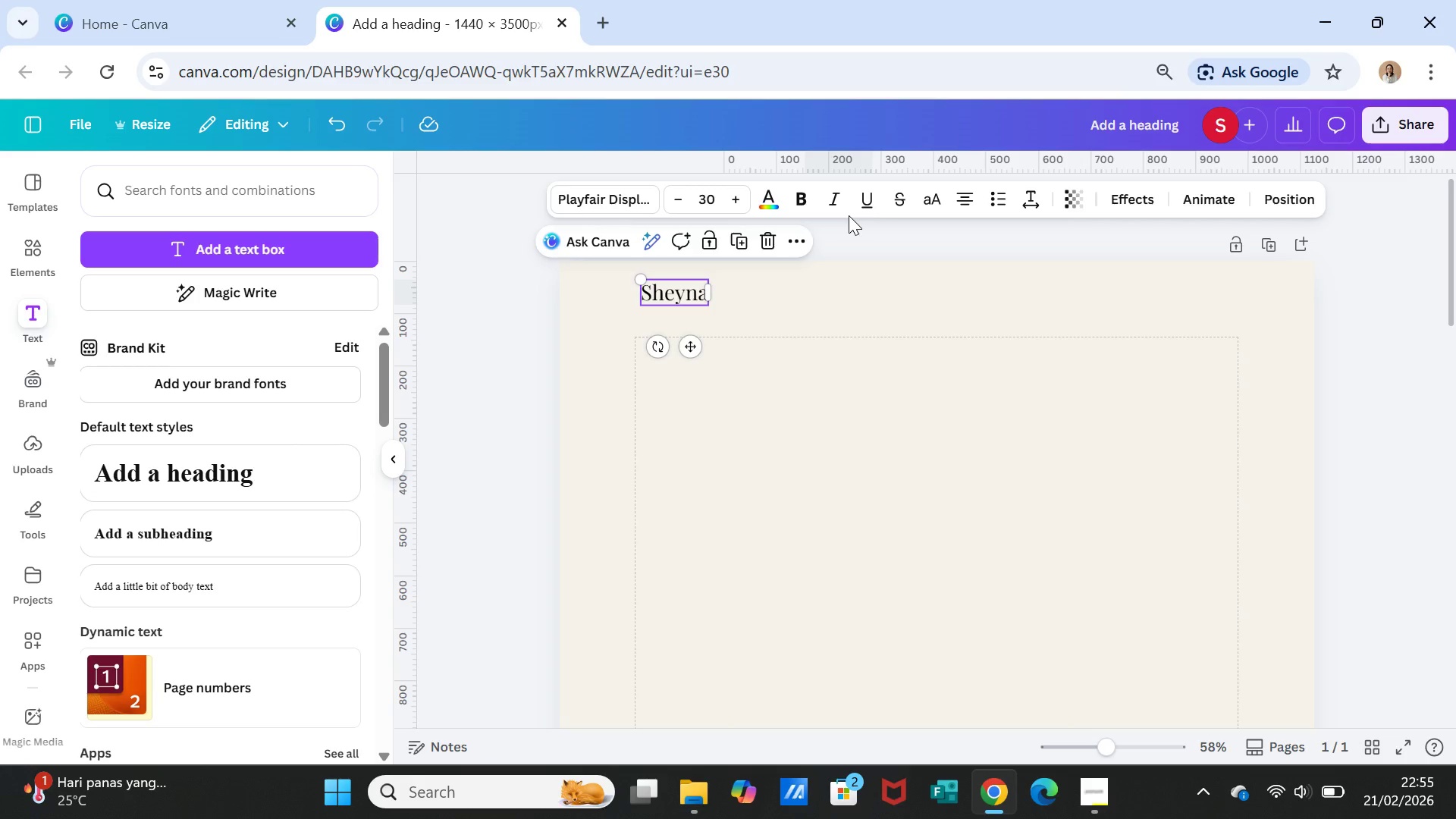 
wait(24.95)
 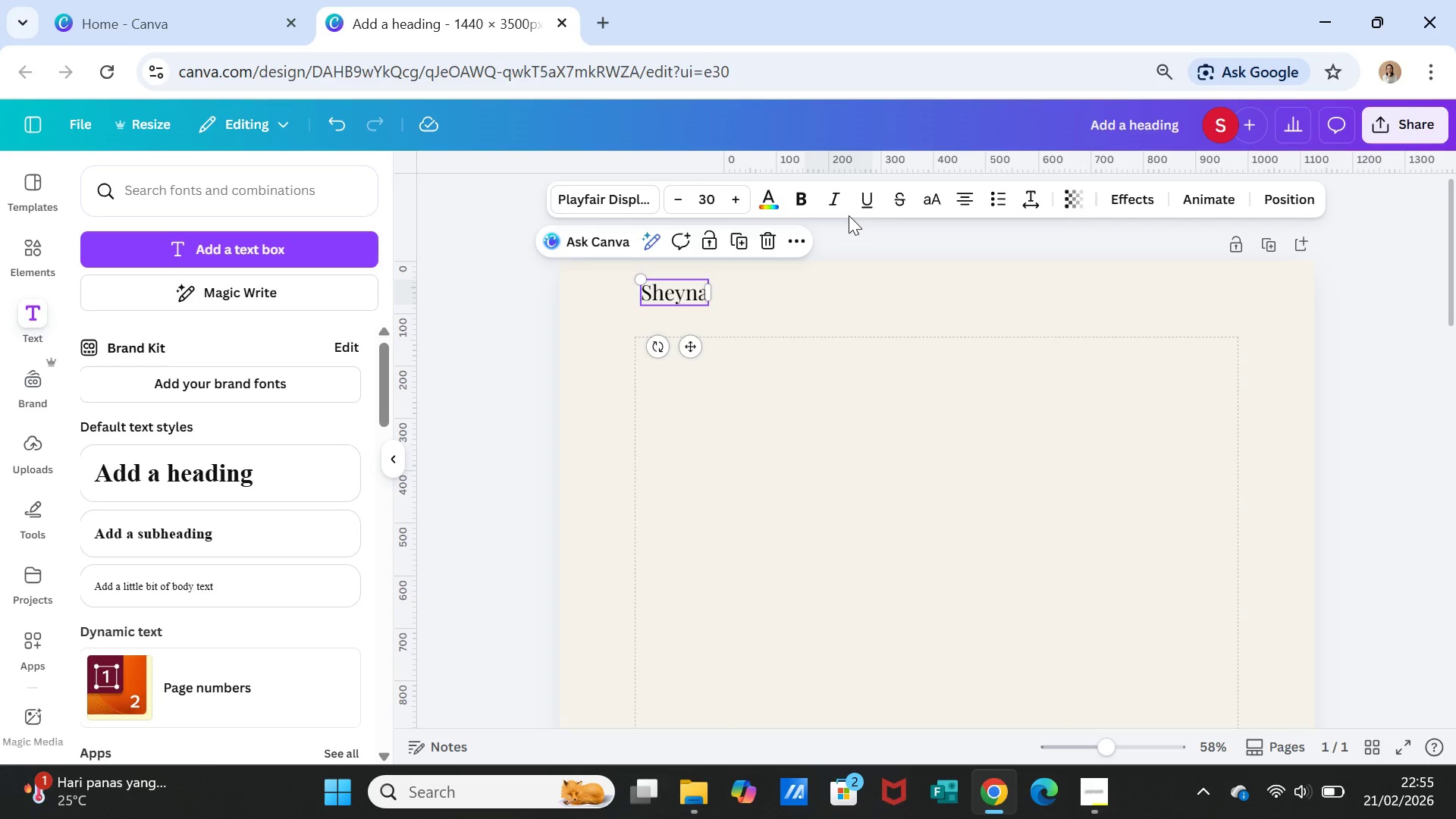 
left_click([934, 201])
 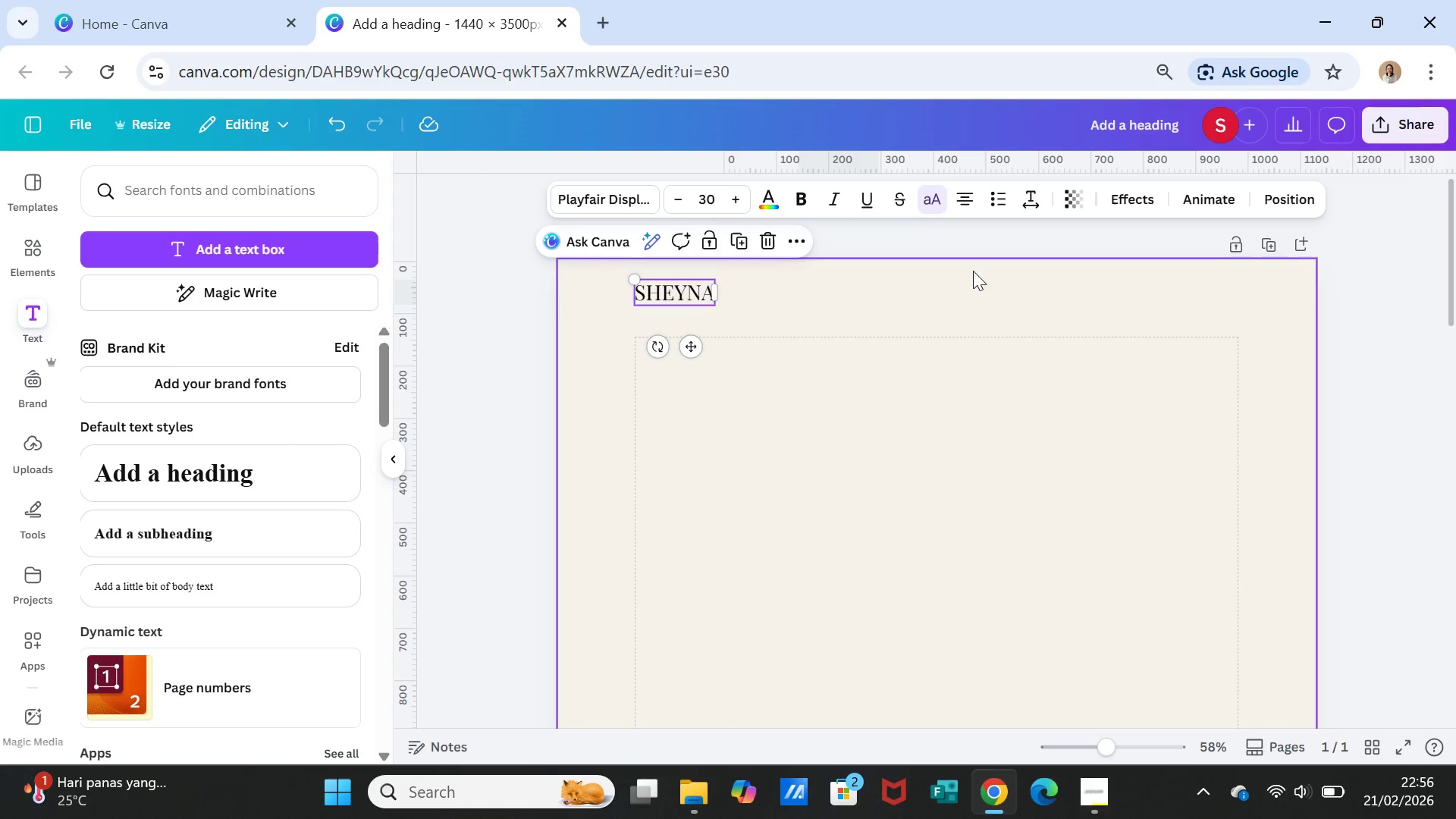 
left_click([1033, 198])
 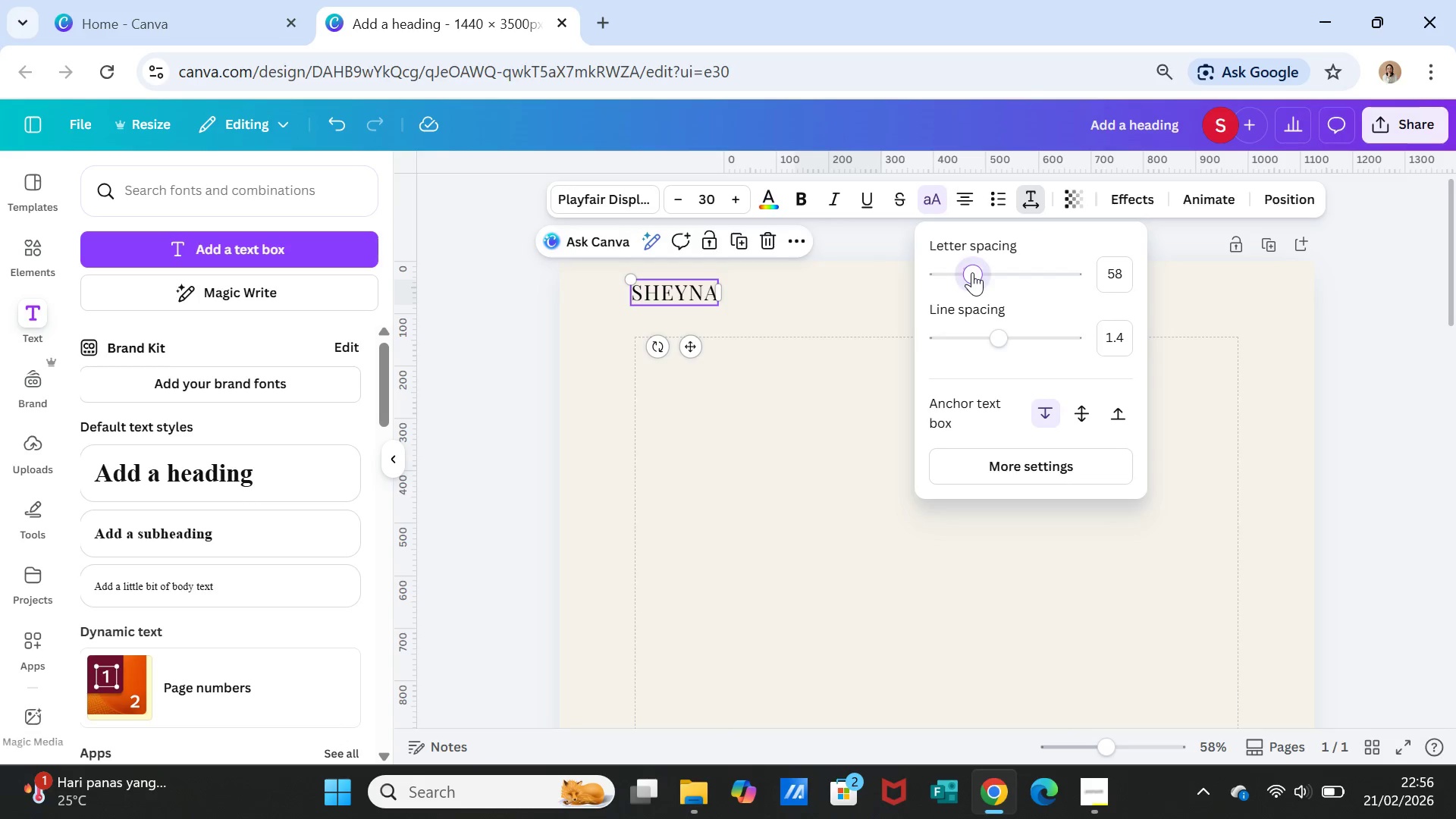 
left_click([972, 272])
 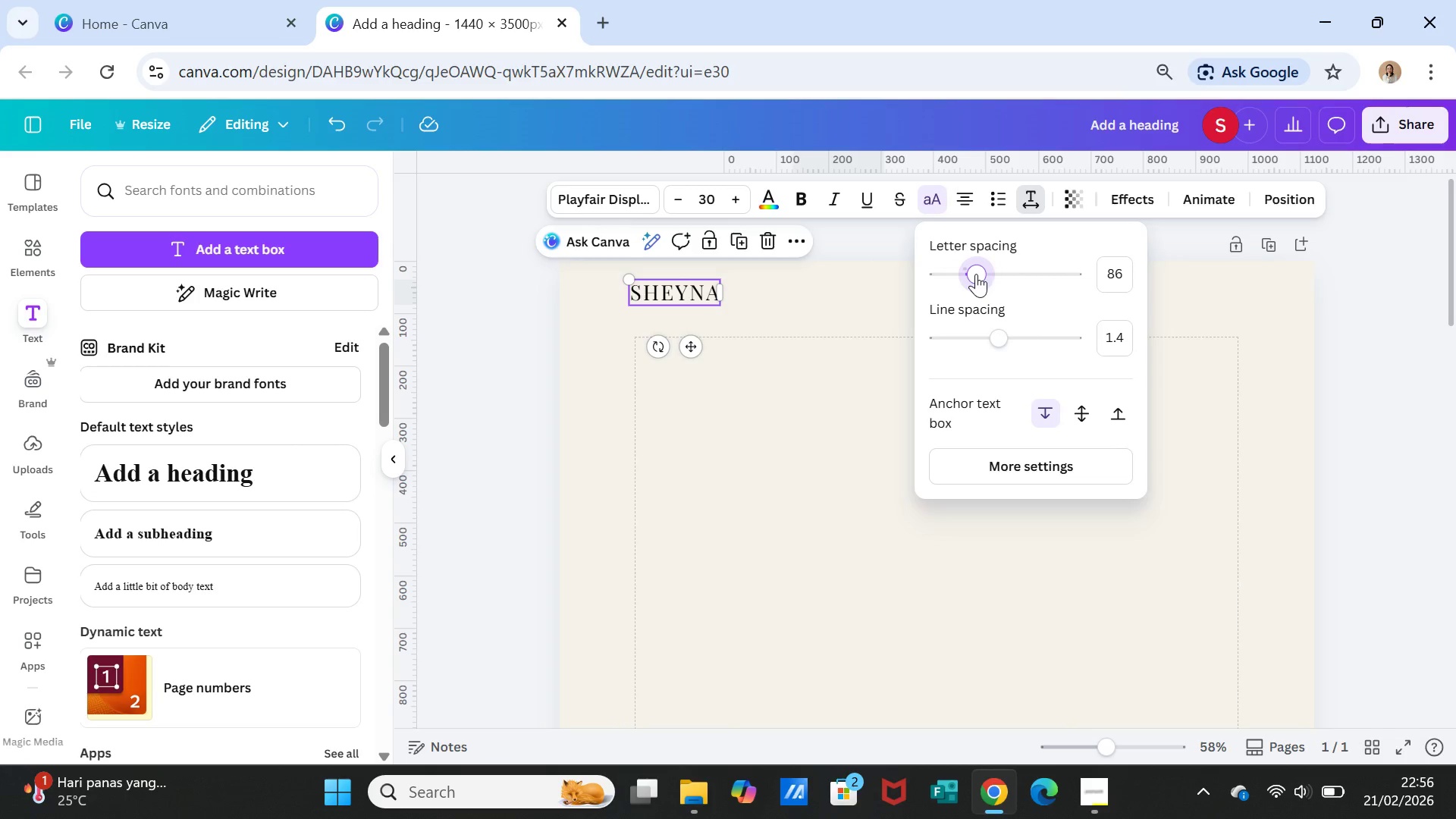 
left_click([770, 519])
 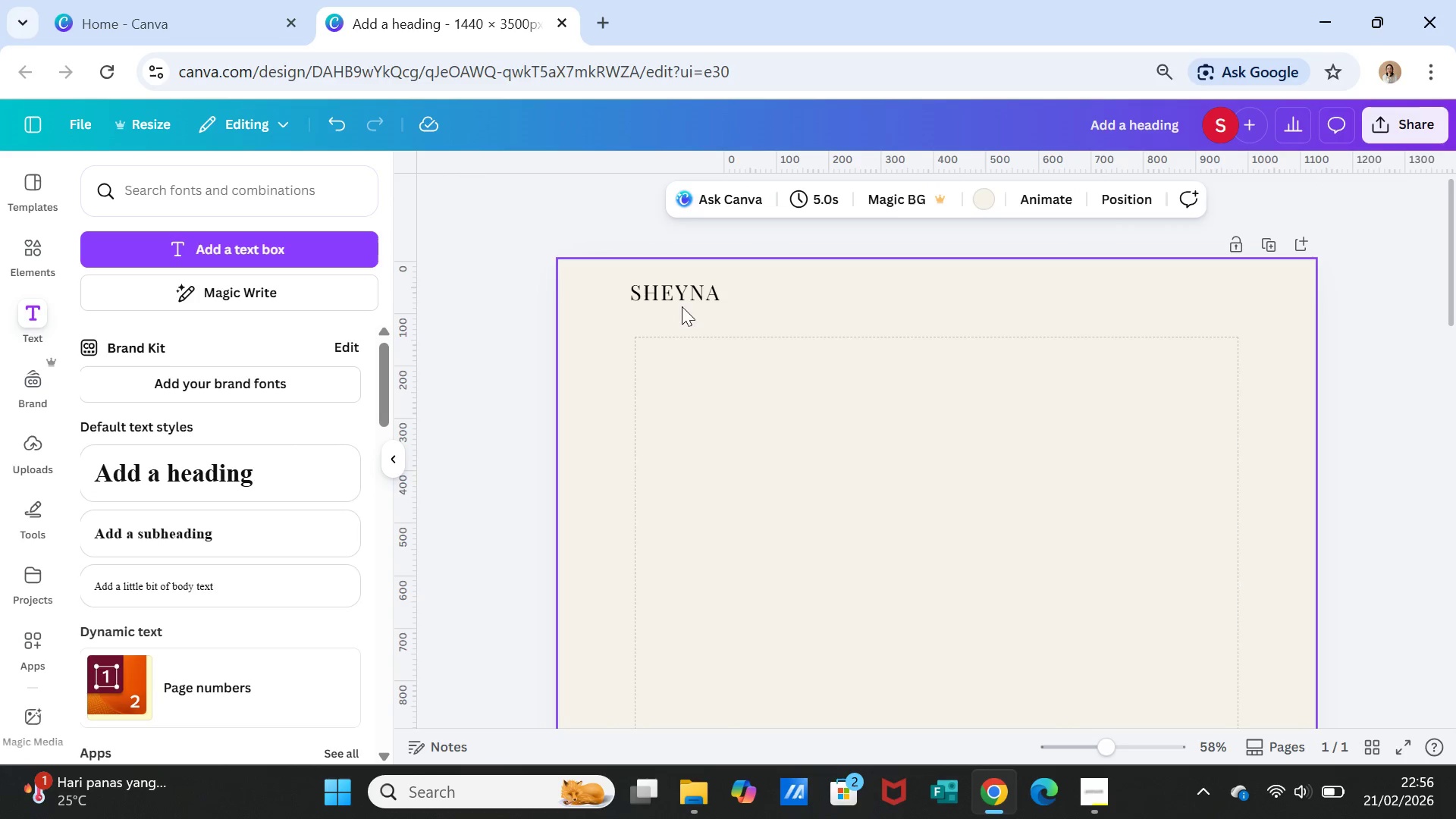 
left_click([682, 299])
 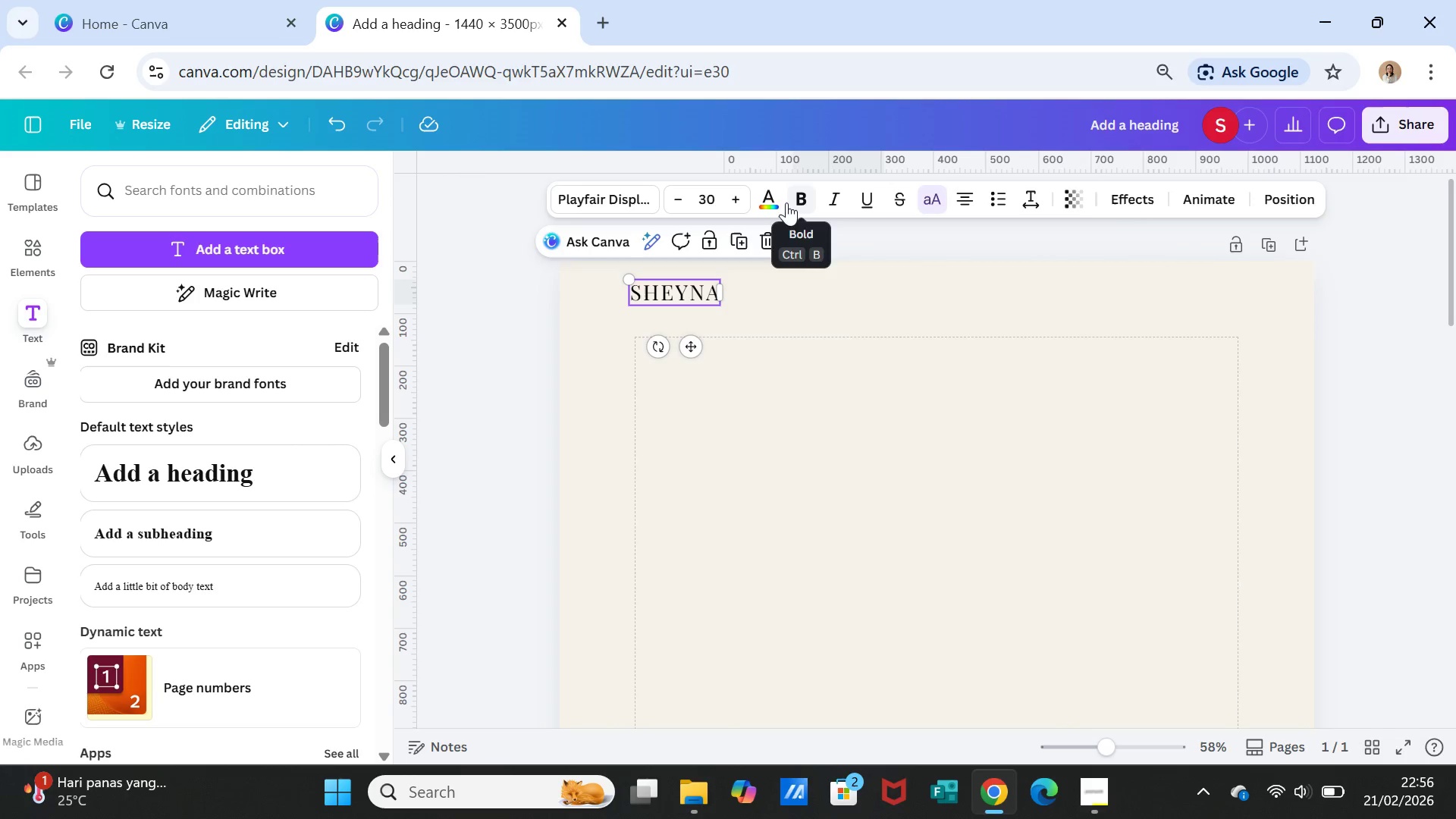 
left_click([774, 200])
 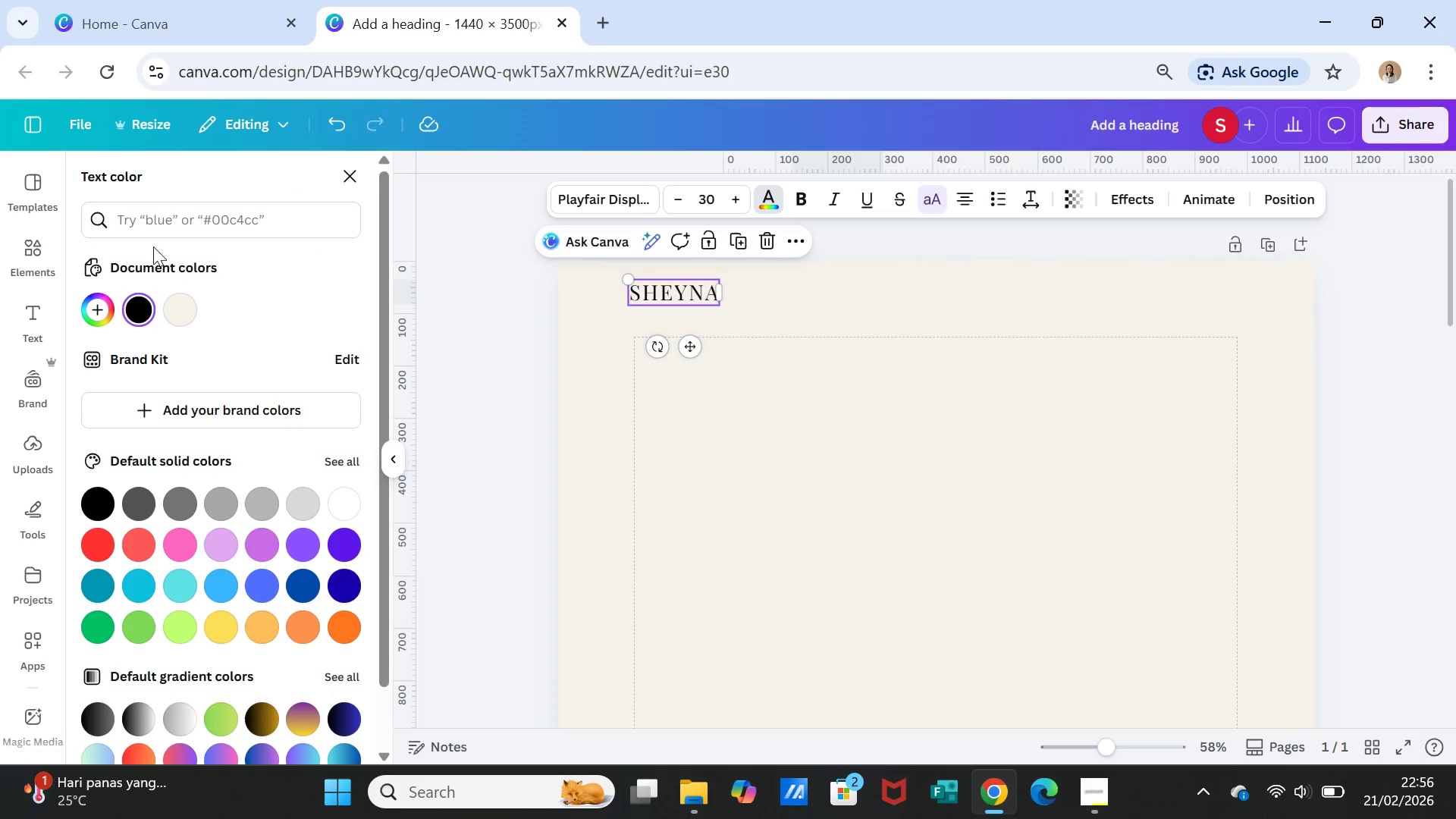 
left_click([165, 210])
 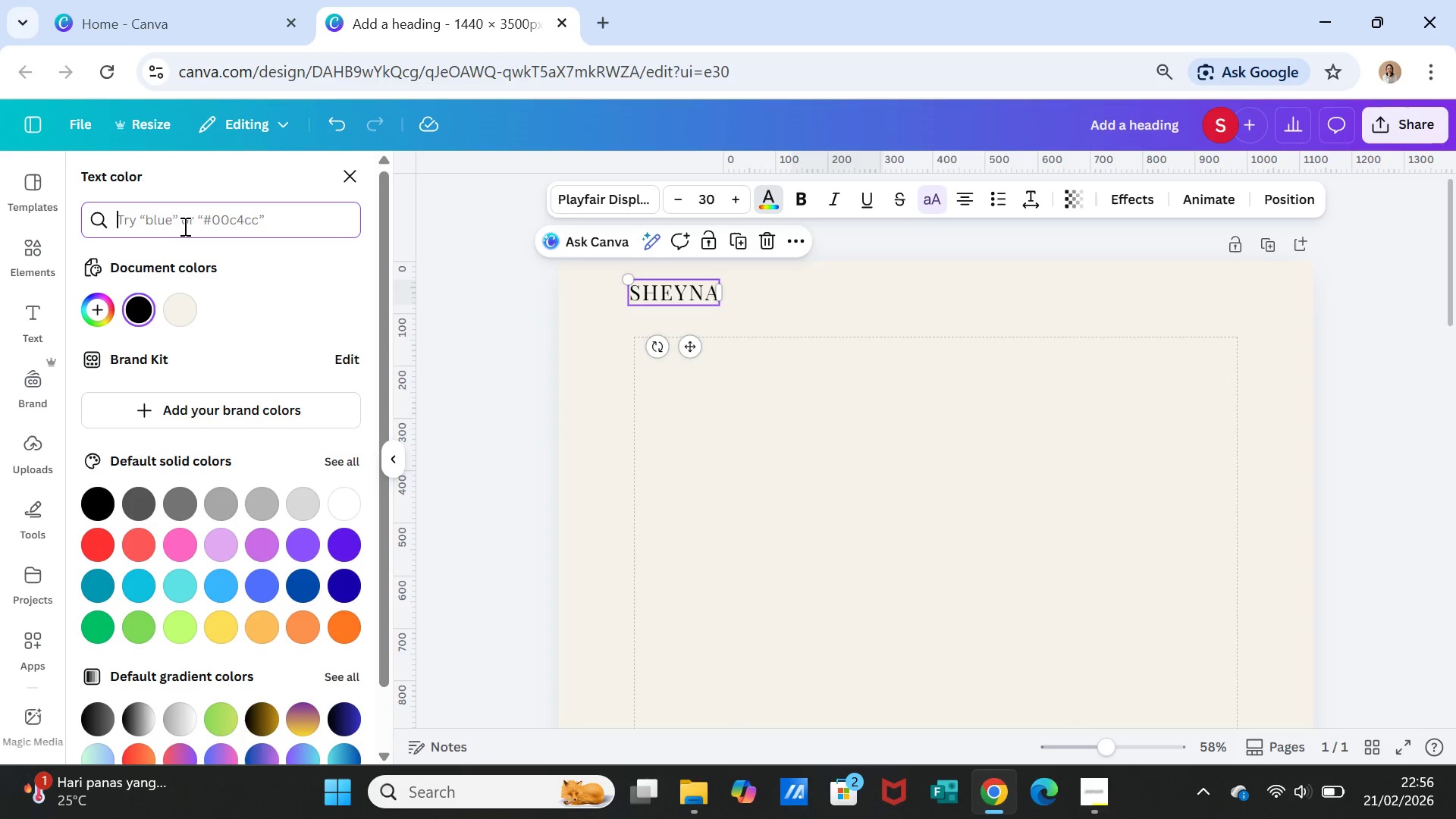 
type(52)
key(Backspace)
type(A3A2E)
 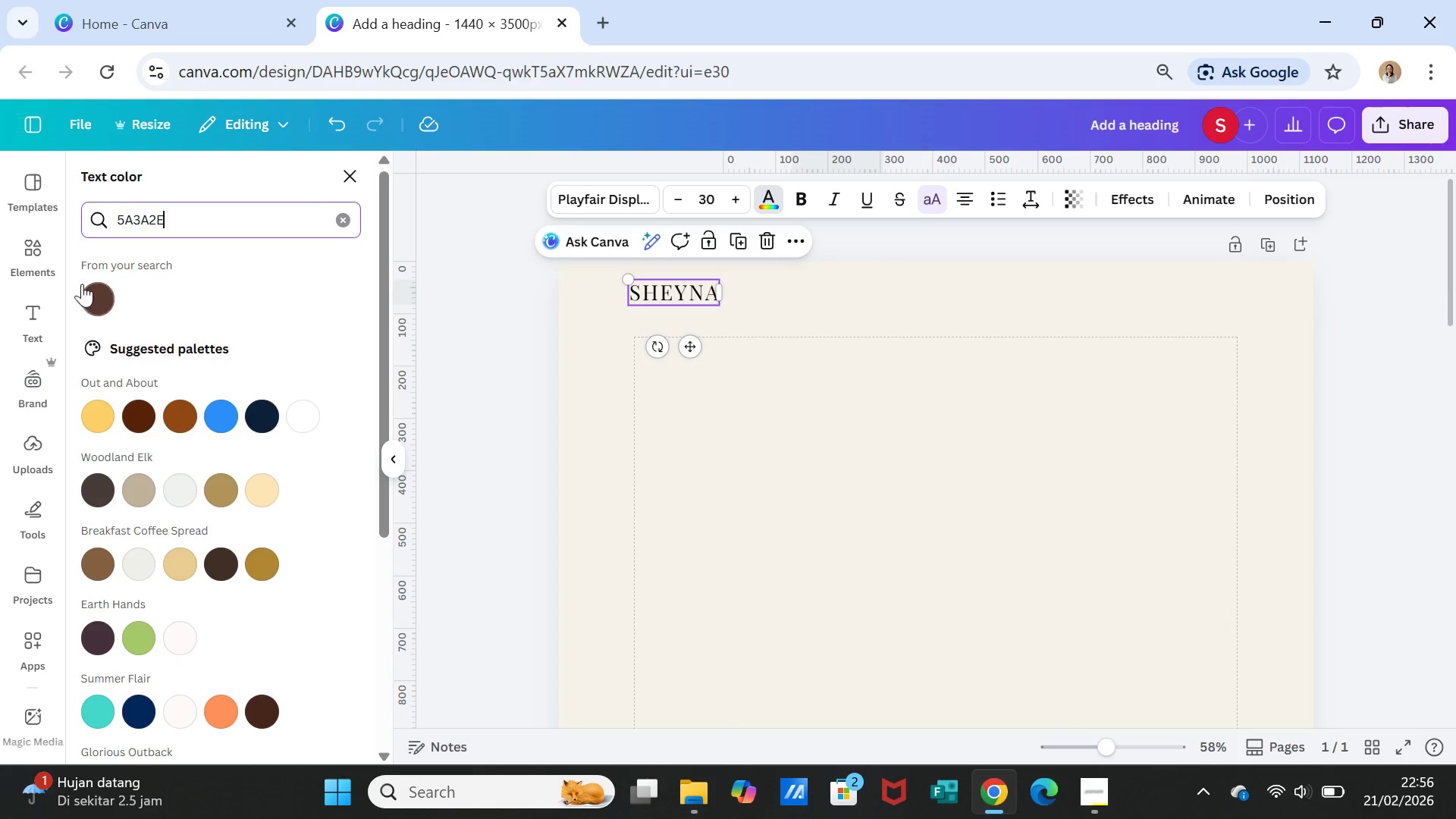 
left_click([101, 289])
 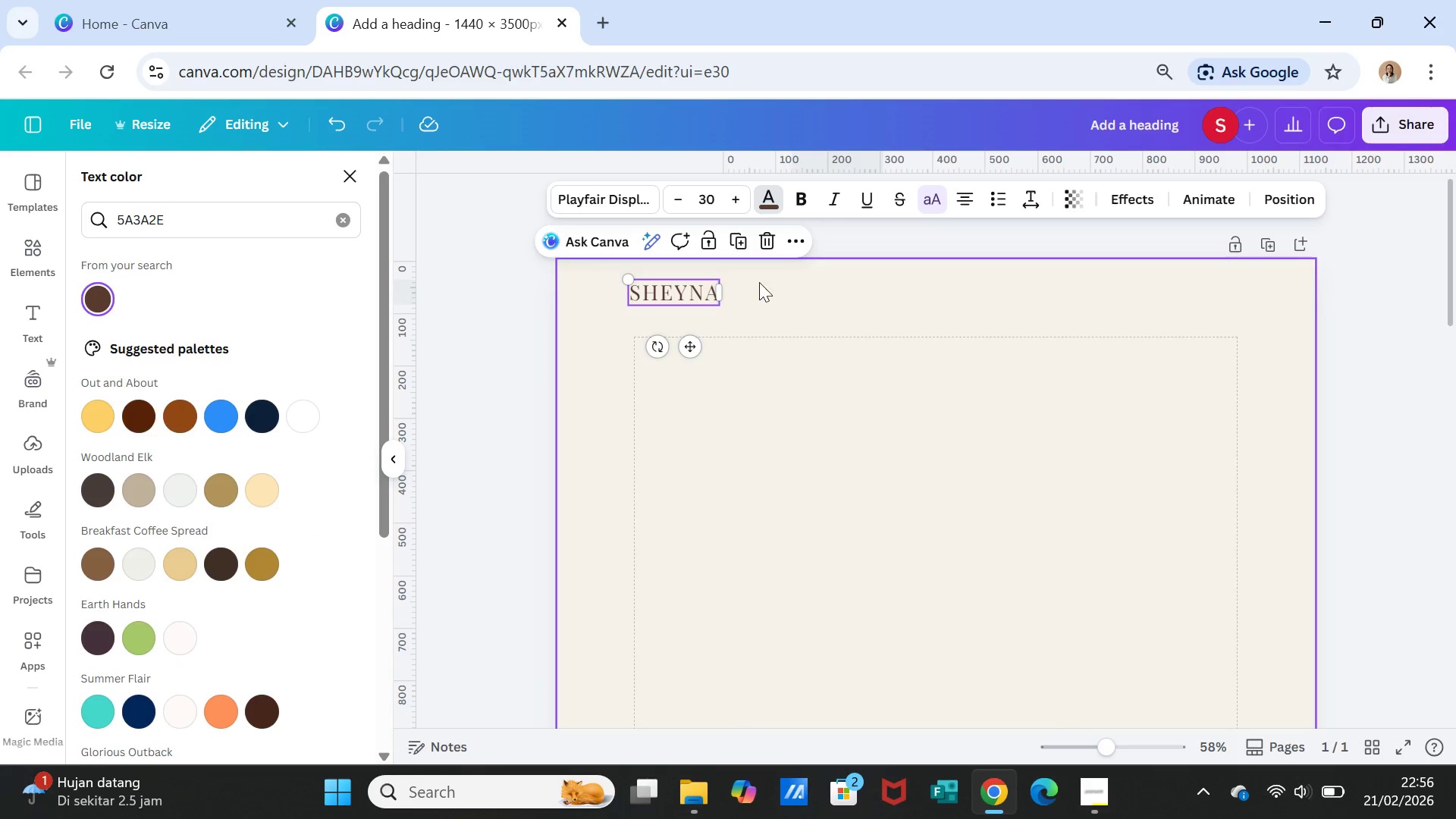 
left_click([821, 390])
 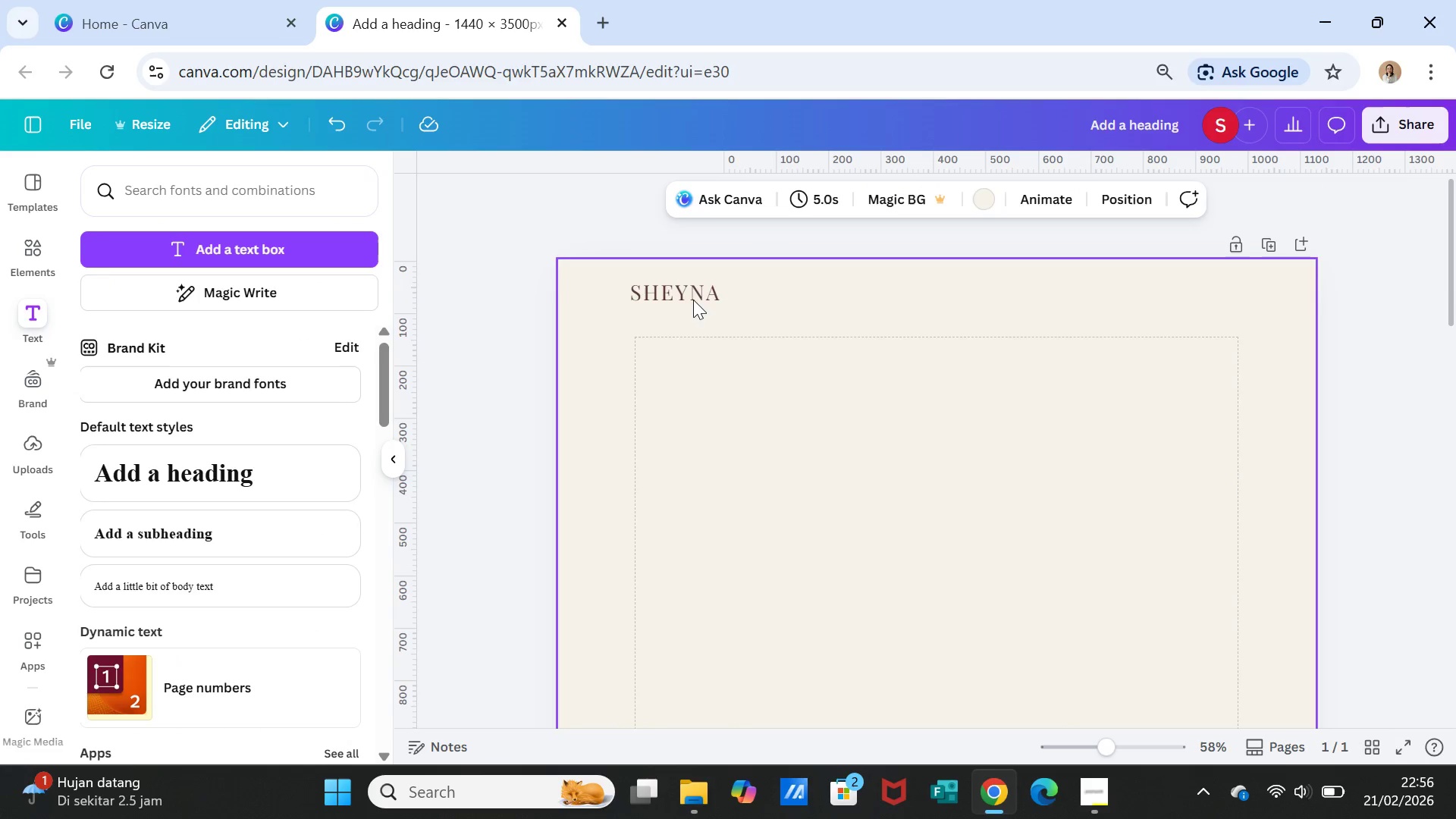 
left_click([692, 295])
 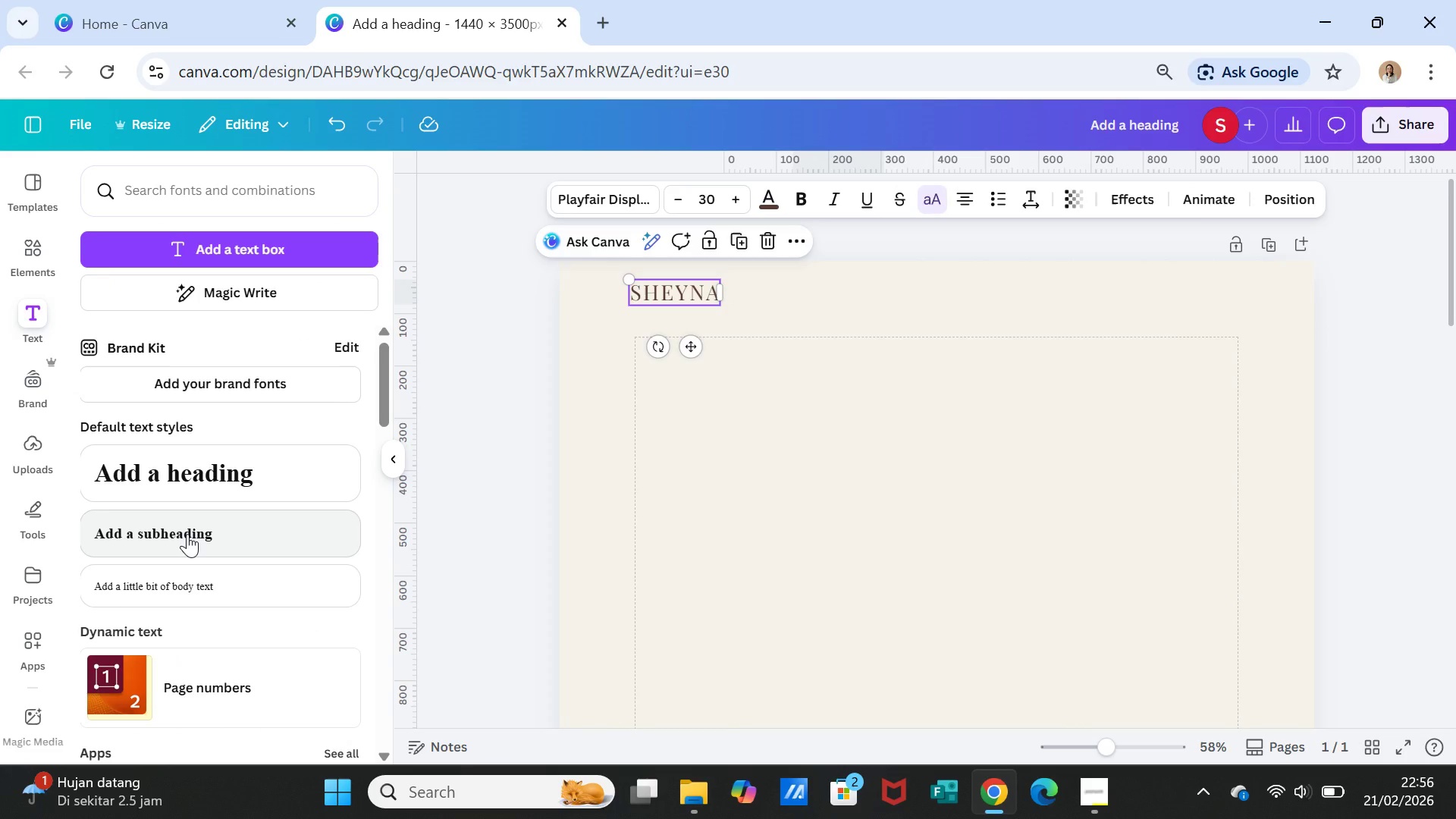 
left_click([228, 254])
 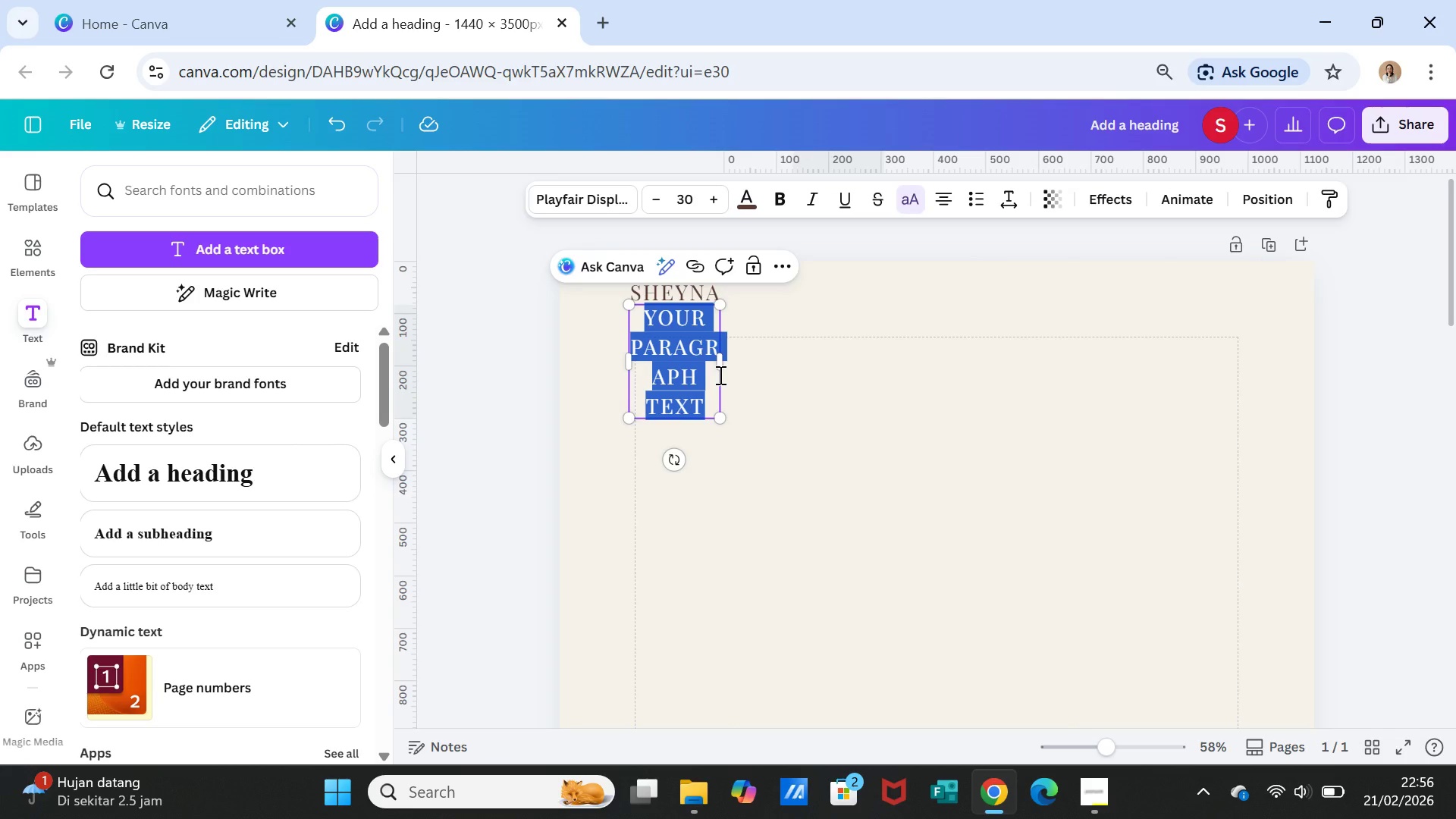 
wait(7.11)
 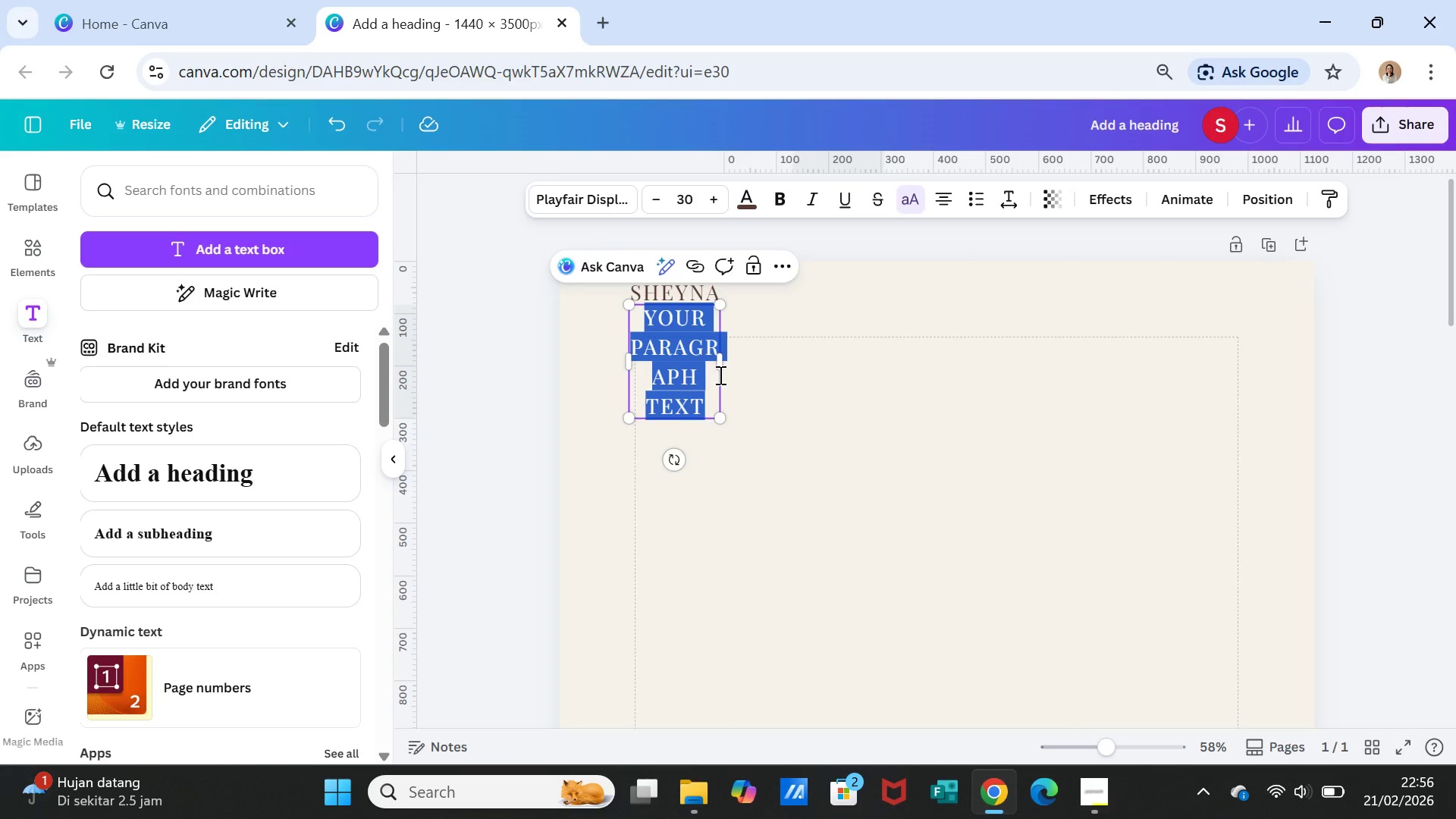 
left_click([1103, 789])